 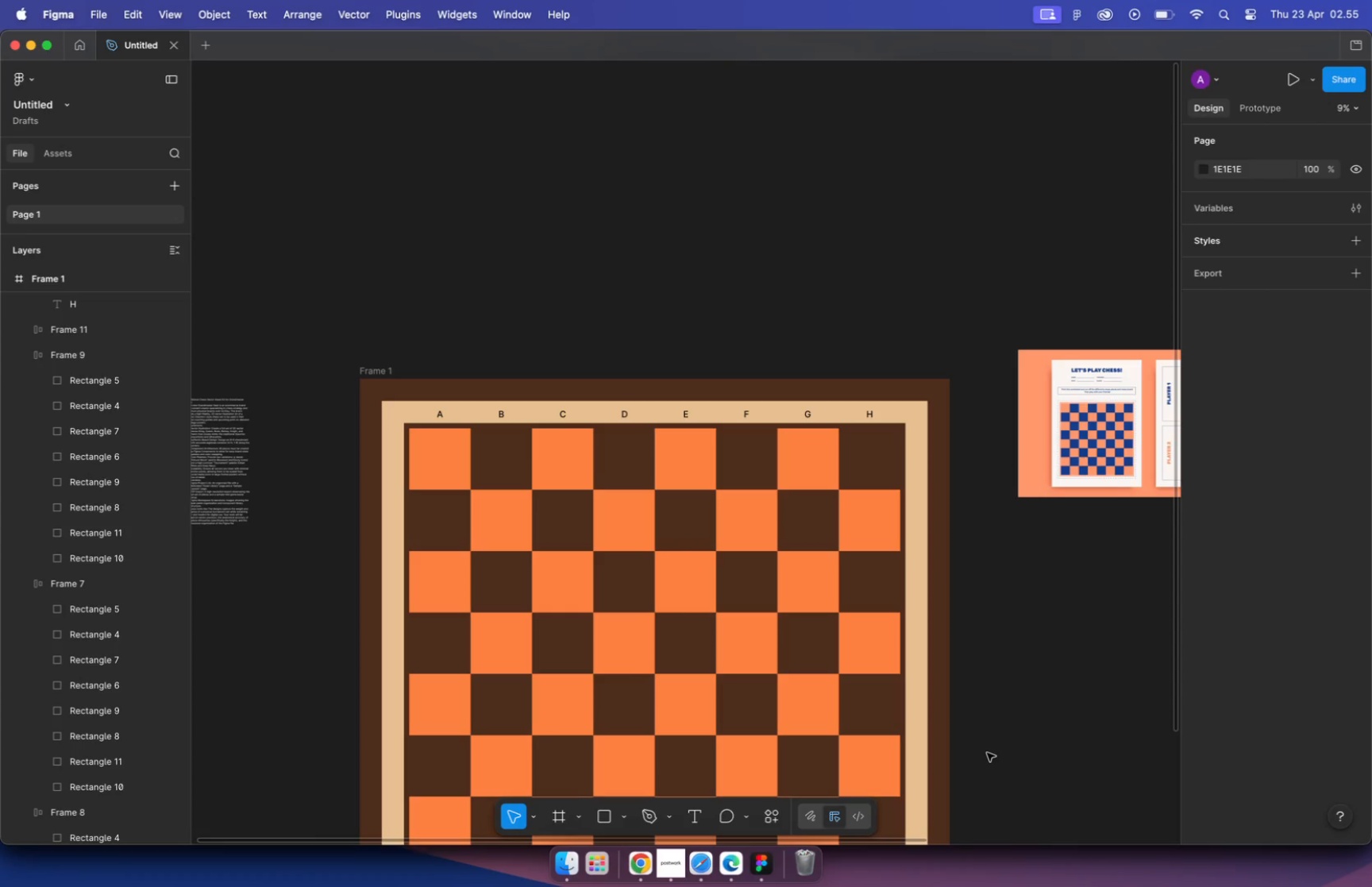 
scroll: coordinate [661, 463], scroll_direction: up, amount: 6.0
 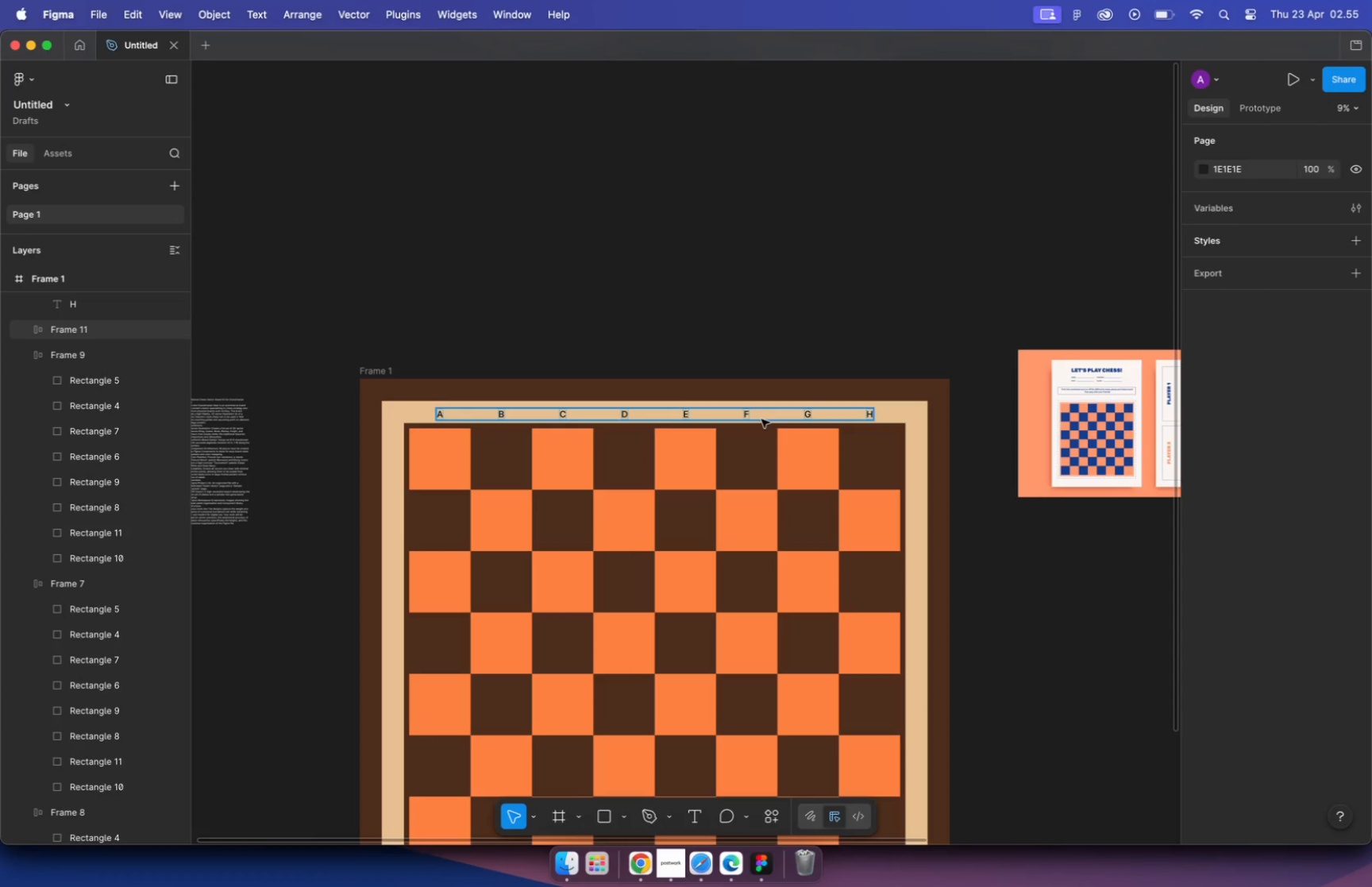 
left_click([1077, 272])
 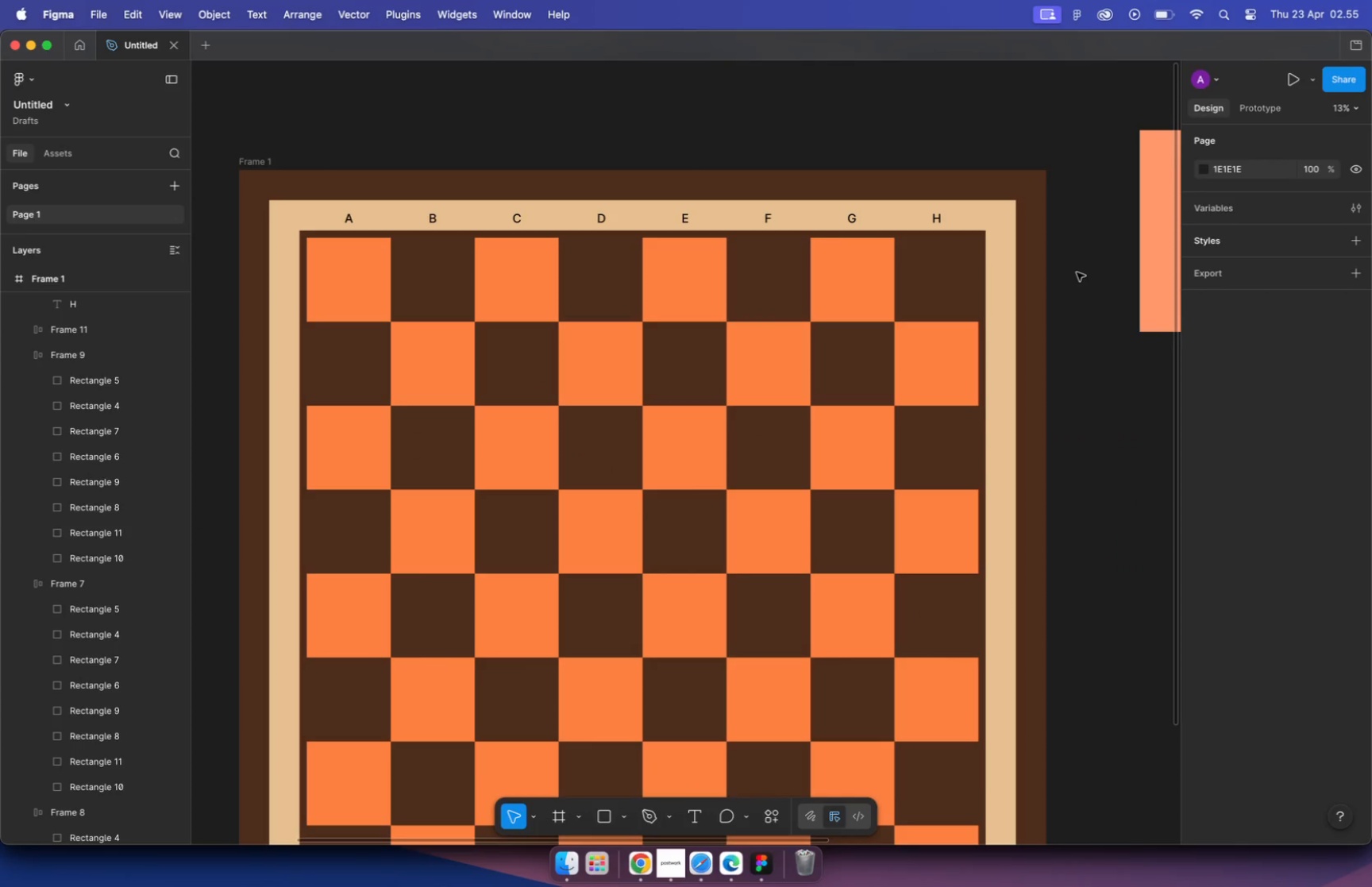 
hold_key(key=CommandLeft, duration=0.58)
scroll: coordinate [514, 81], scroll_direction: down, amount: 5.0
 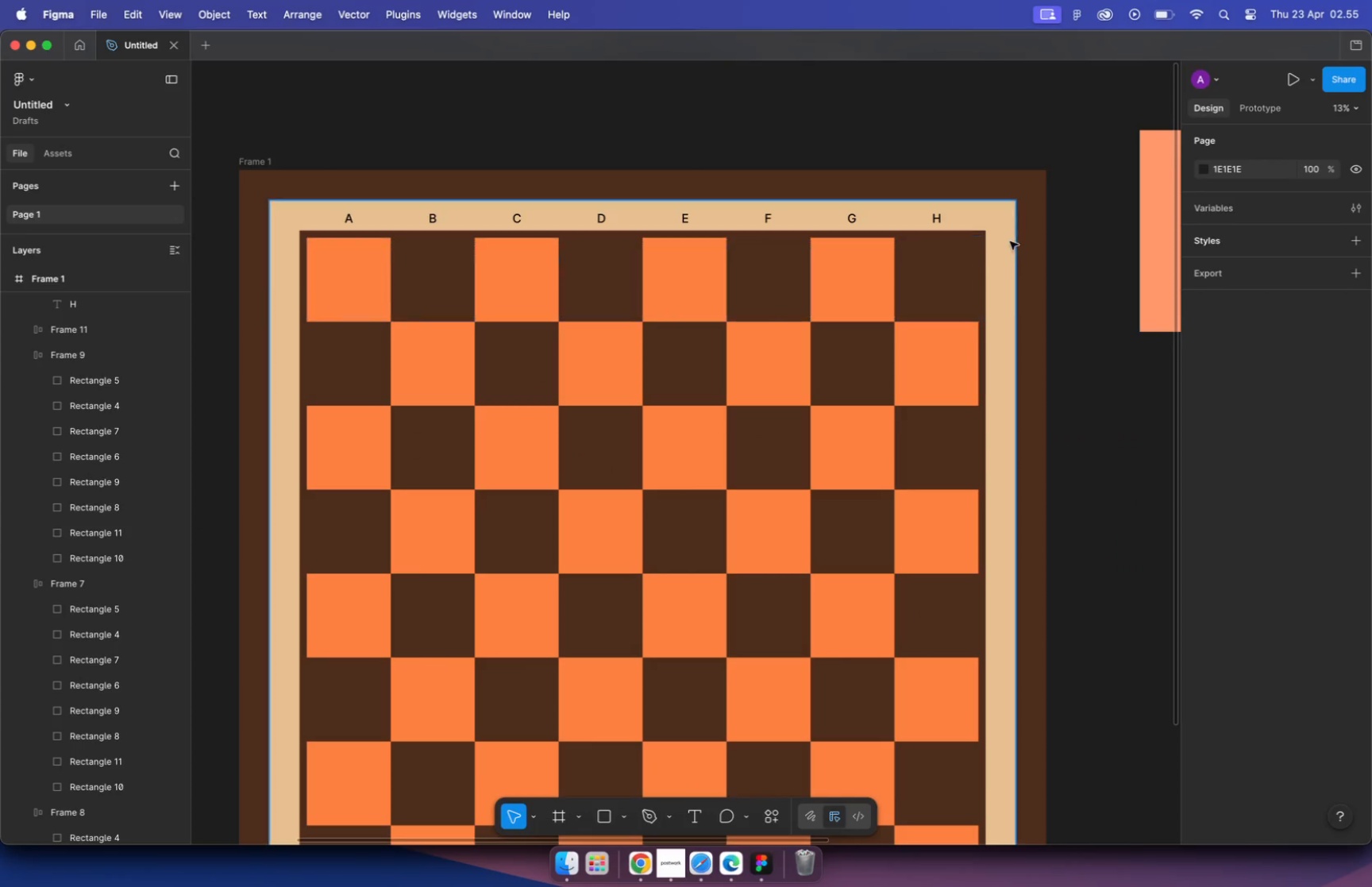 
hold_key(key=CommandLeft, duration=0.42)
scroll: coordinate [584, 194], scroll_direction: up, amount: 2.0
 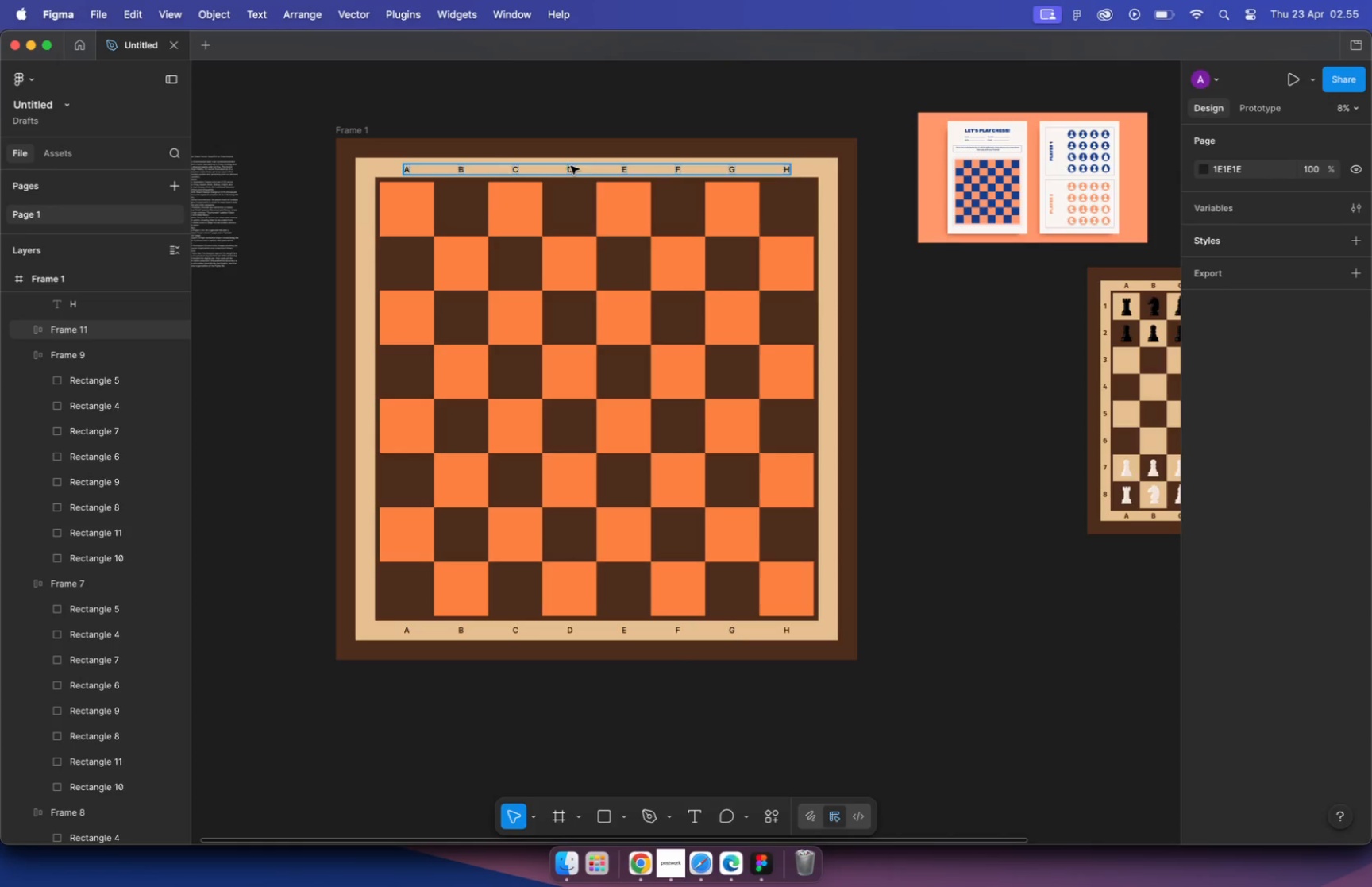 
left_click([580, 162])
 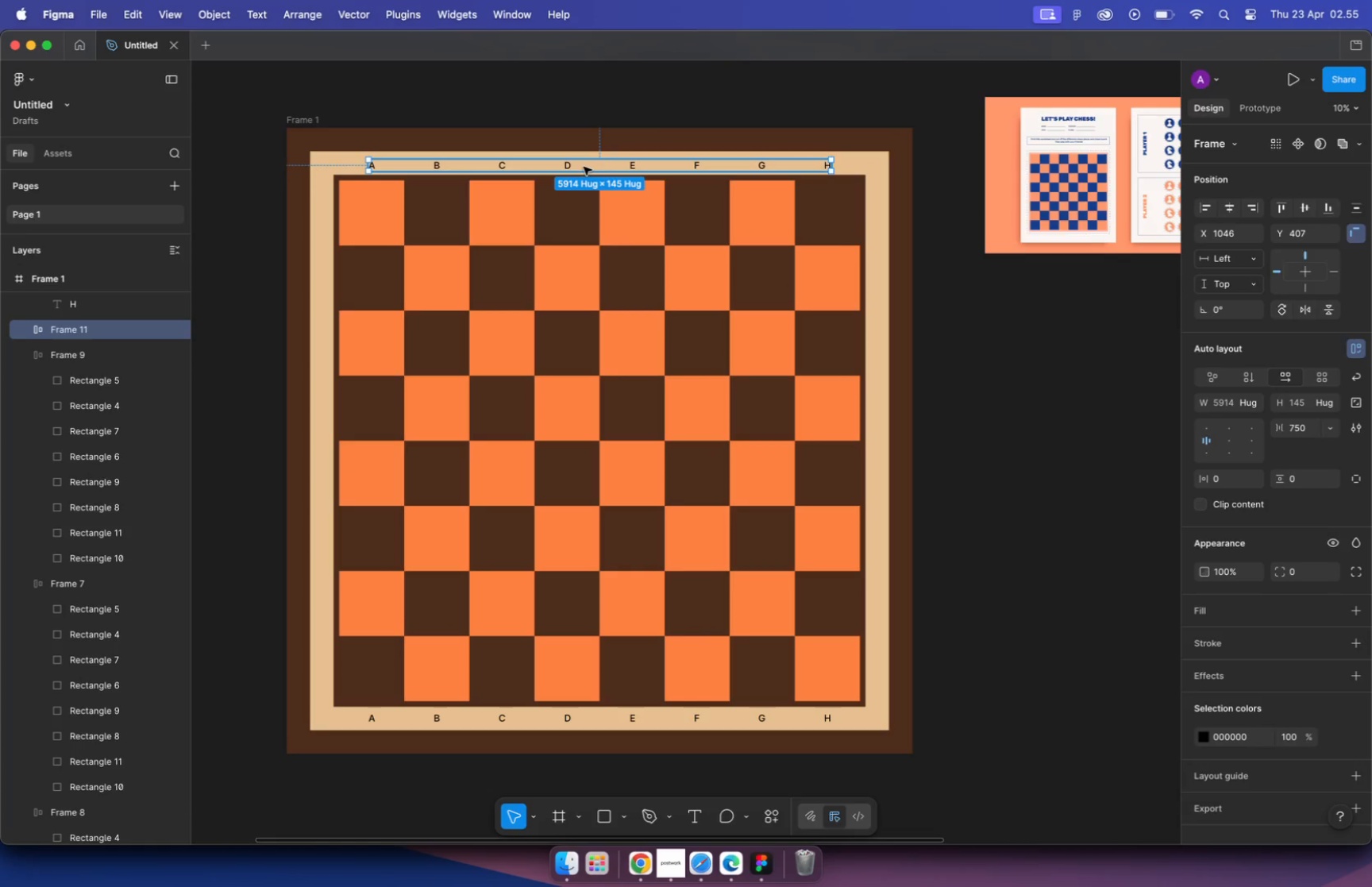 
hold_key(key=OptionLeft, duration=1.11)
 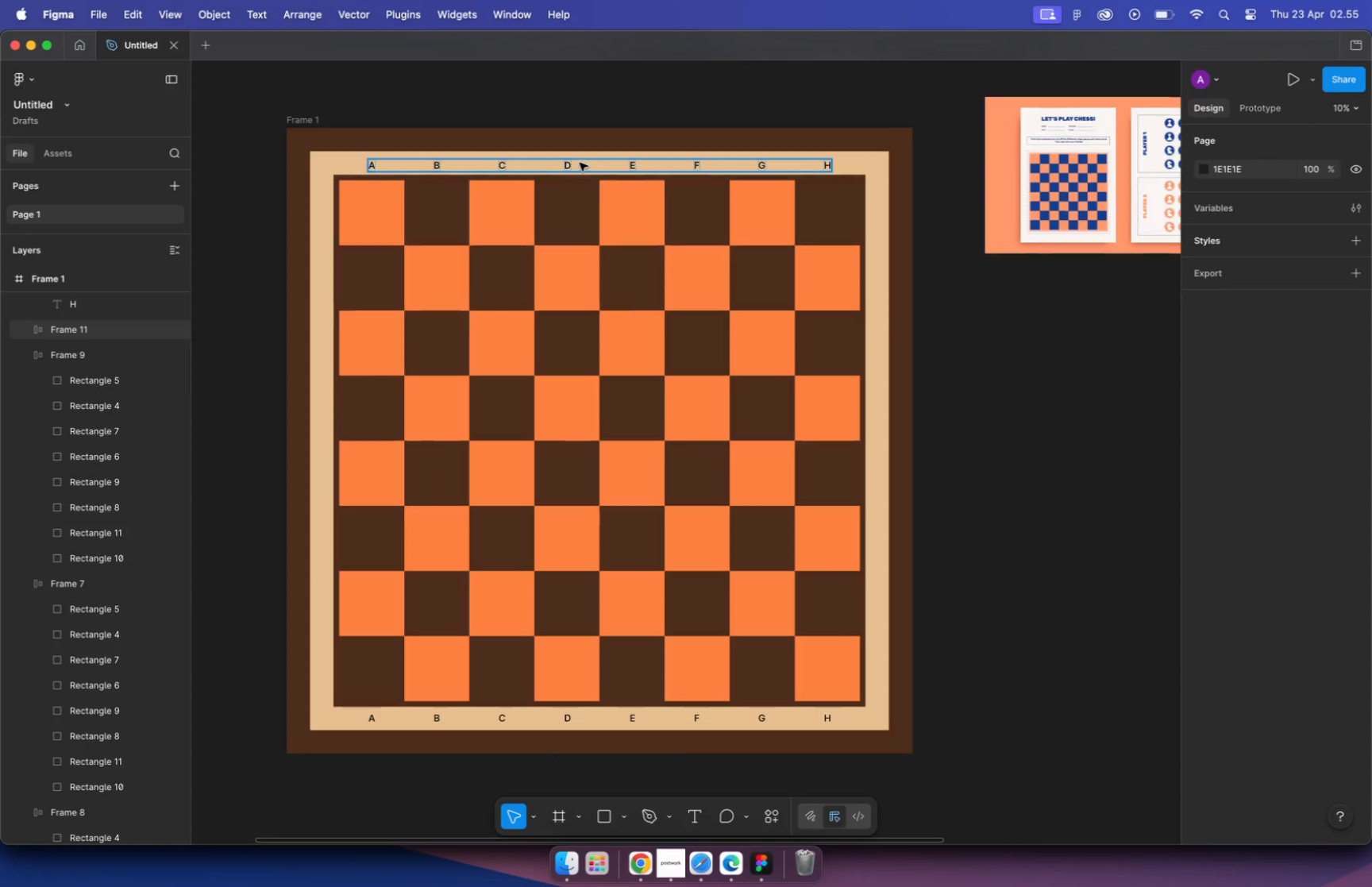 
left_click([649, 719])
 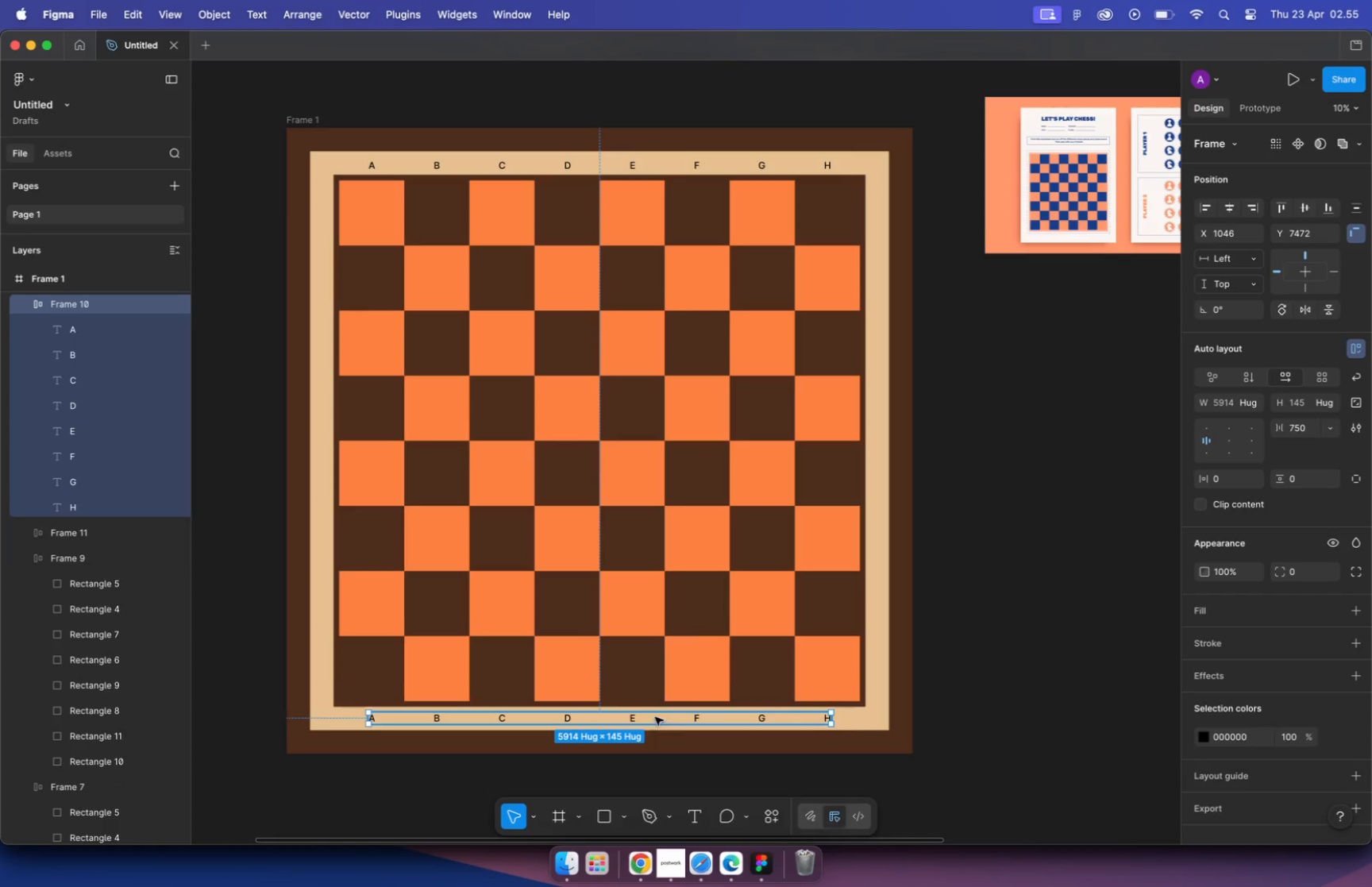 
hold_key(key=OptionLeft, duration=1.18)
 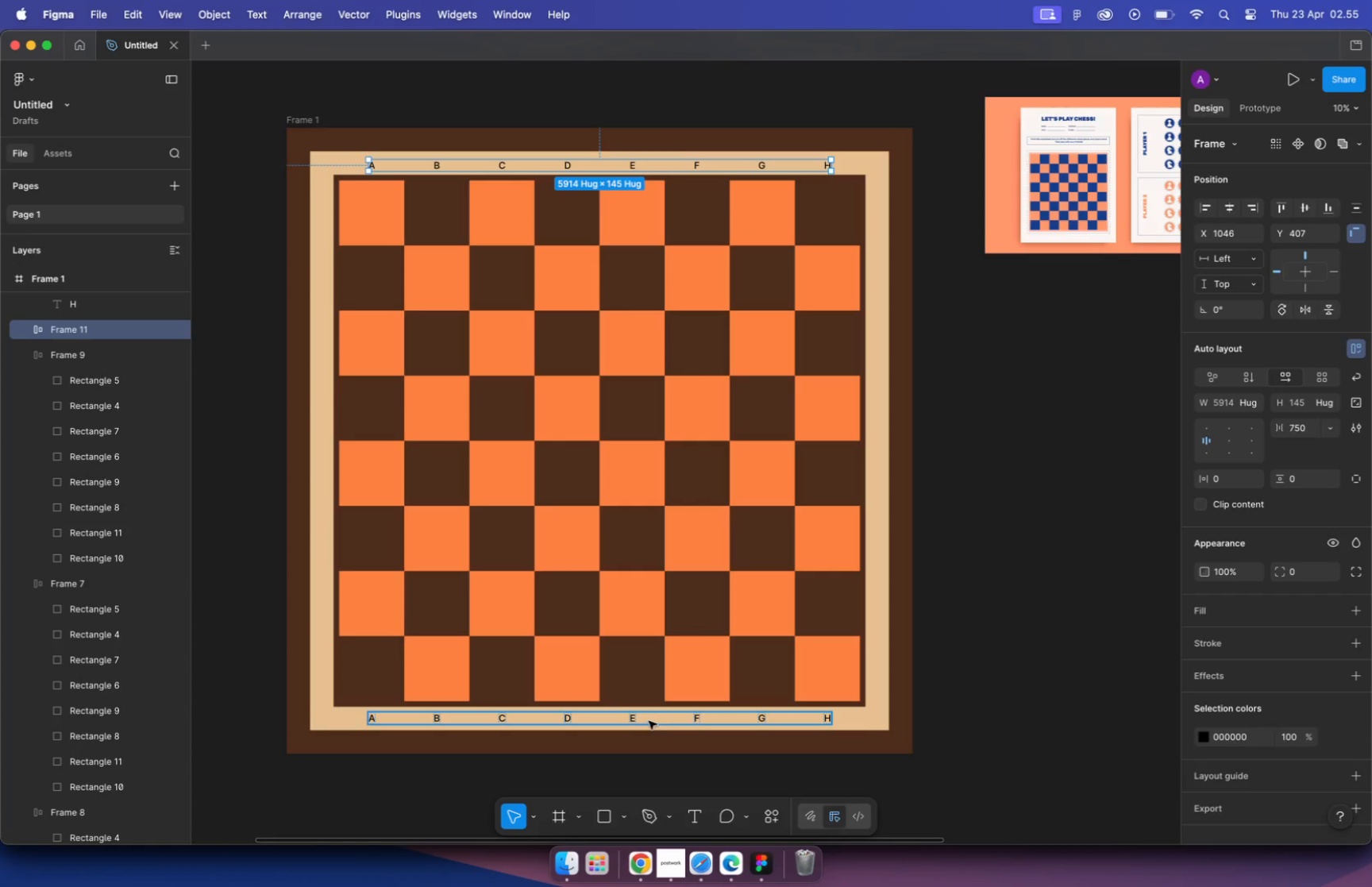 
left_click([630, 160])
 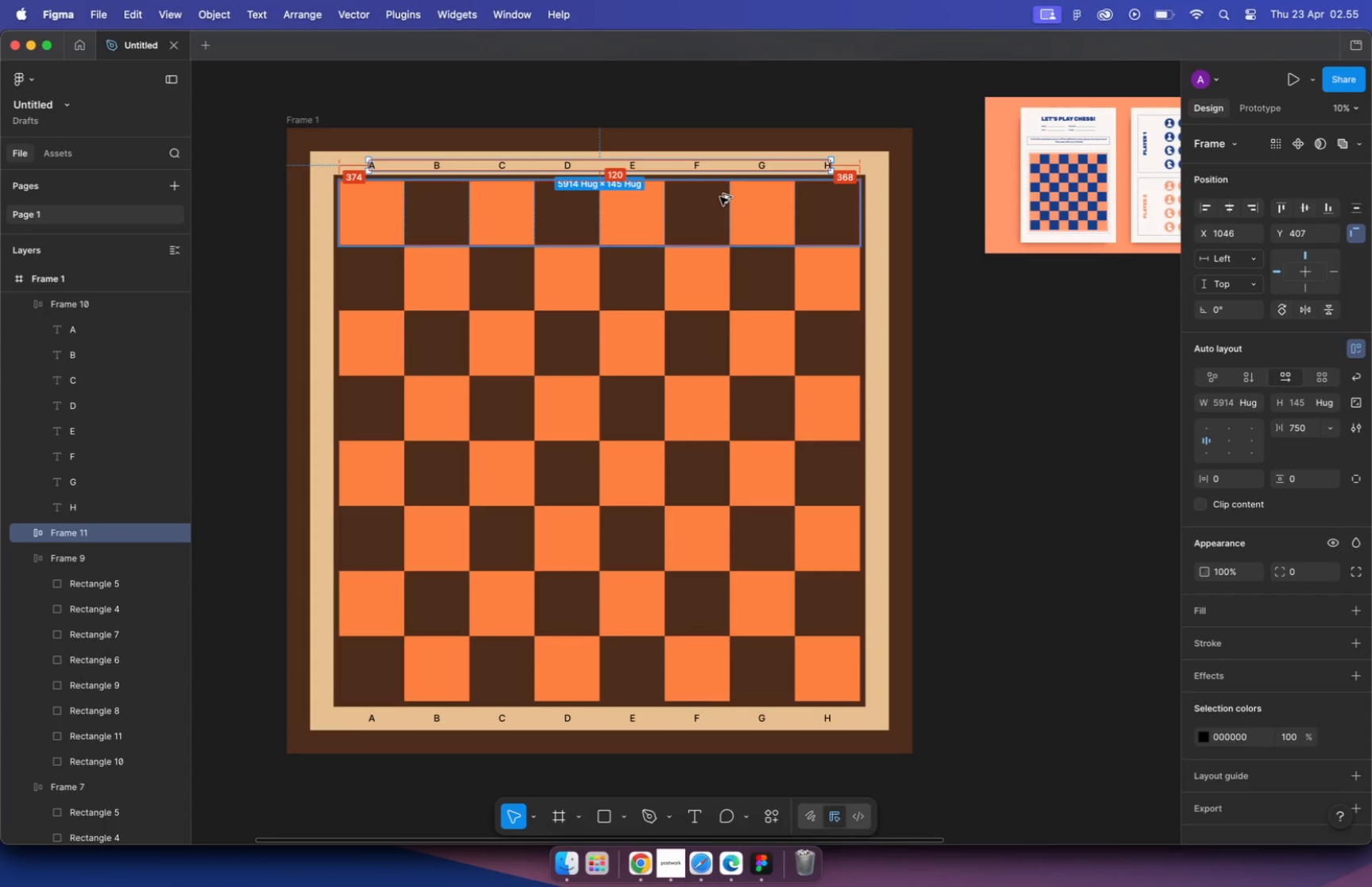 
key(Alt+Shift+ArrowUp)
 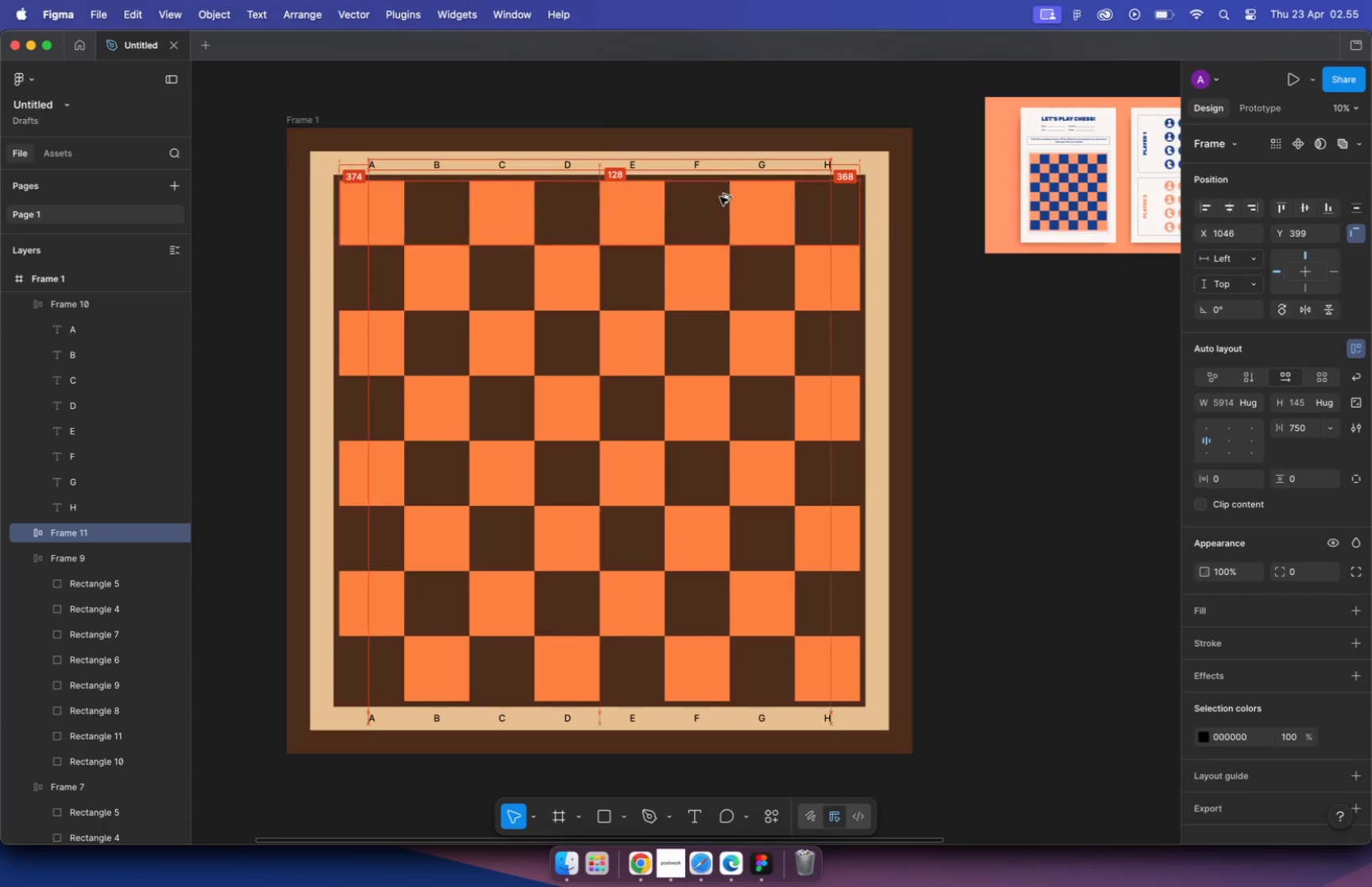 
key(Alt+Shift+ArrowUp)
 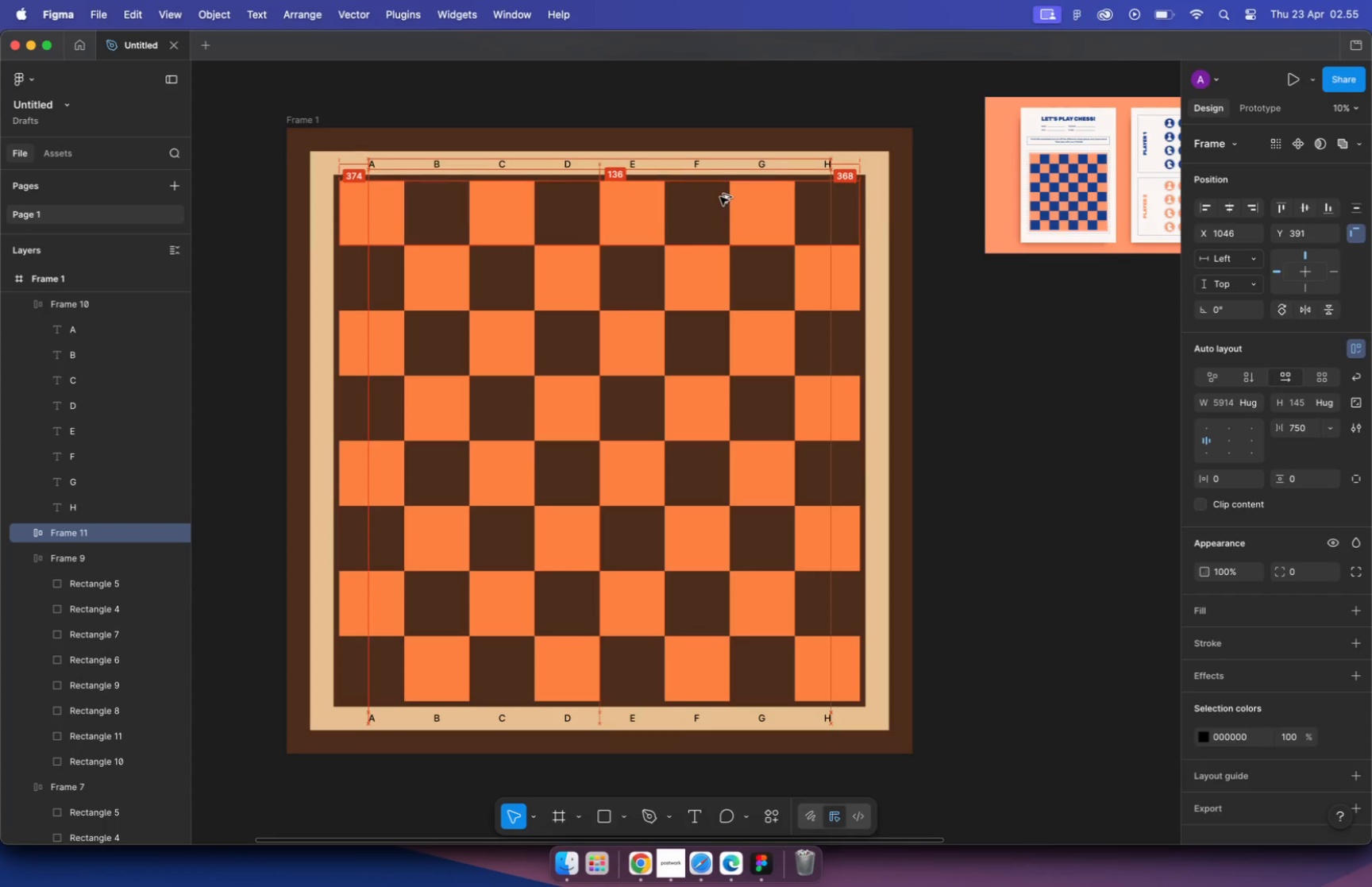 
key(Alt+Shift+ArrowUp)
 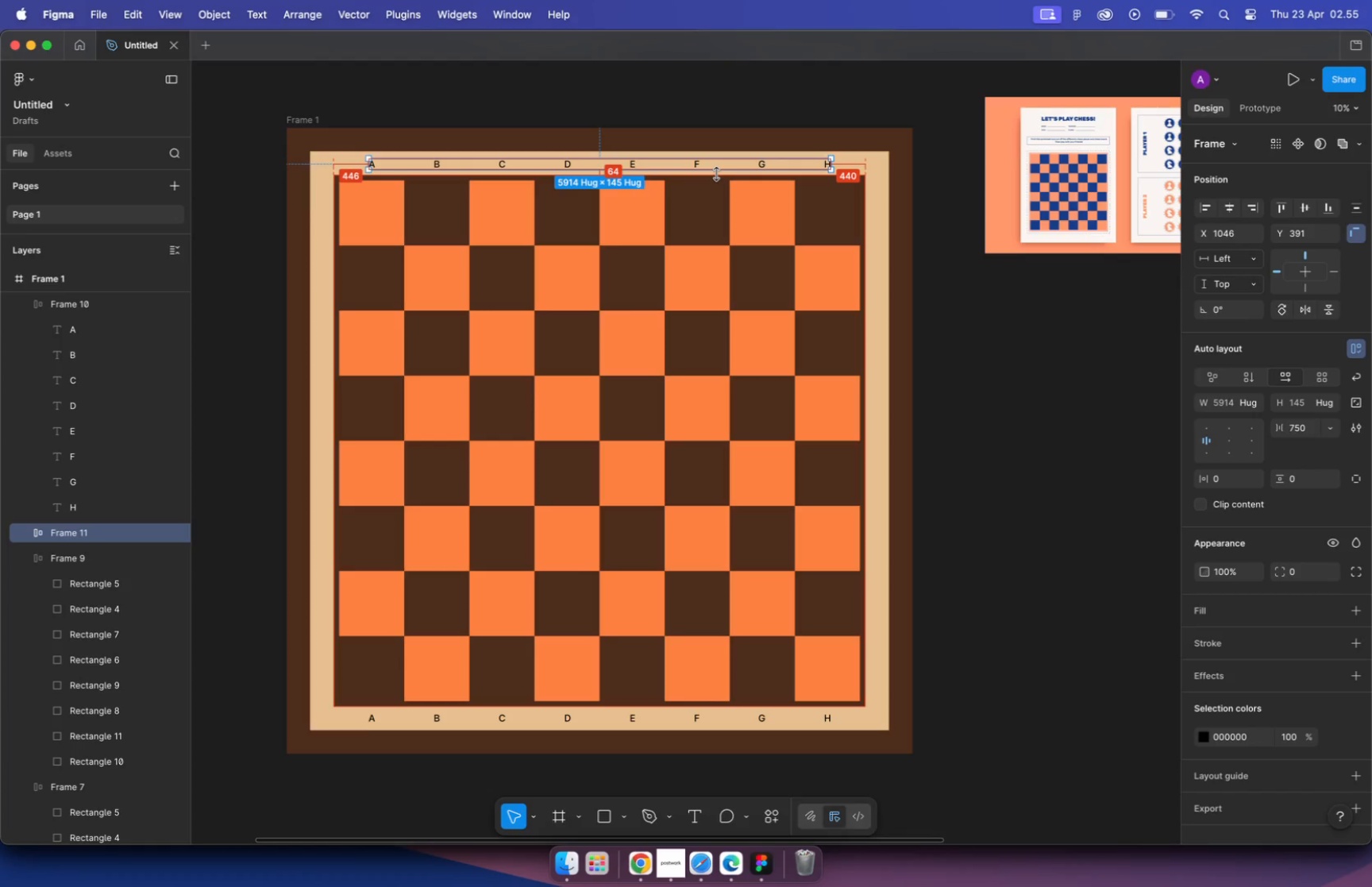 
hold_key(key=CommandLeft, duration=0.8)
scroll: coordinate [633, 186], scroll_direction: none, amount: 0.0
 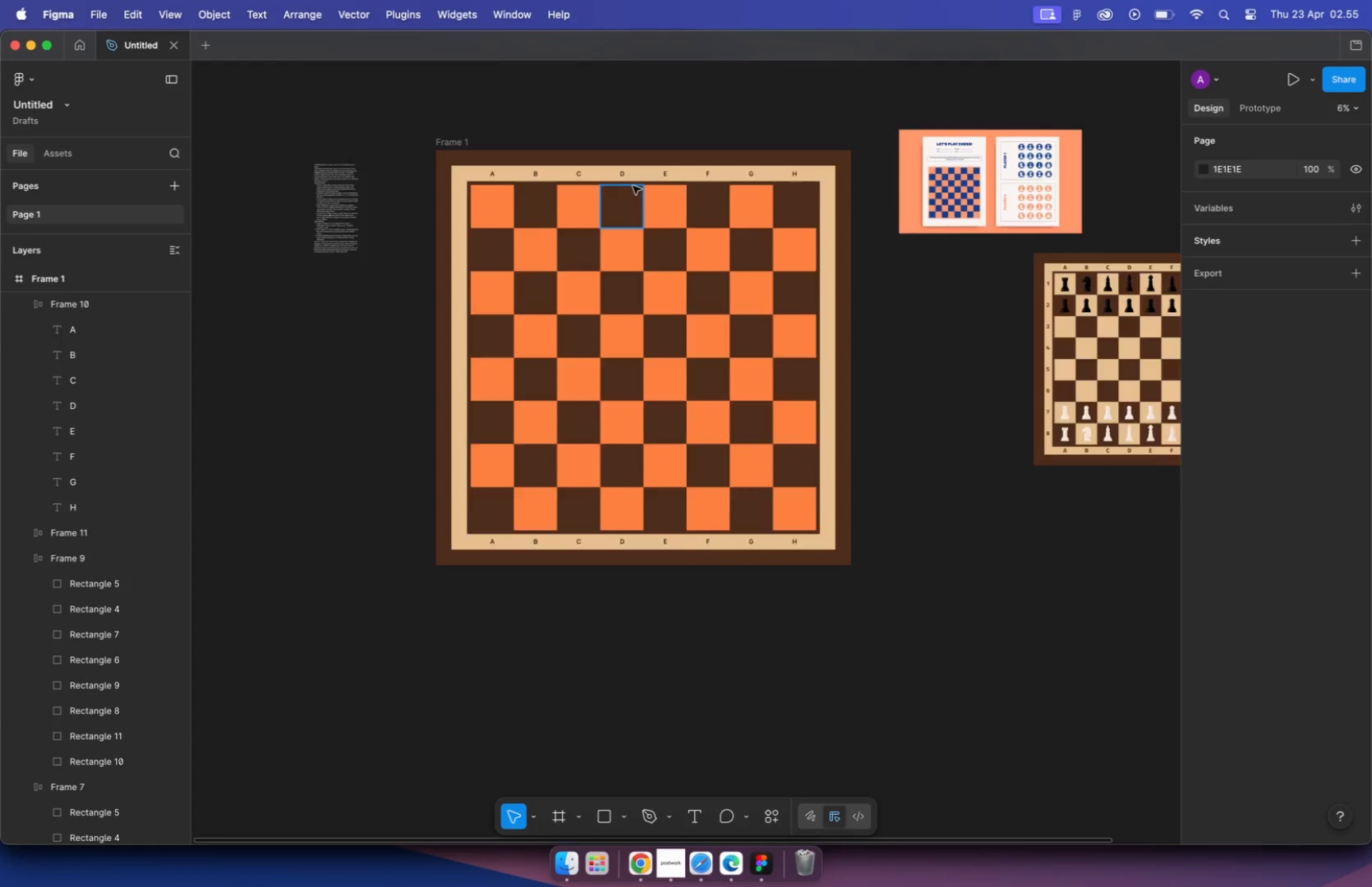 
left_click([638, 173])
 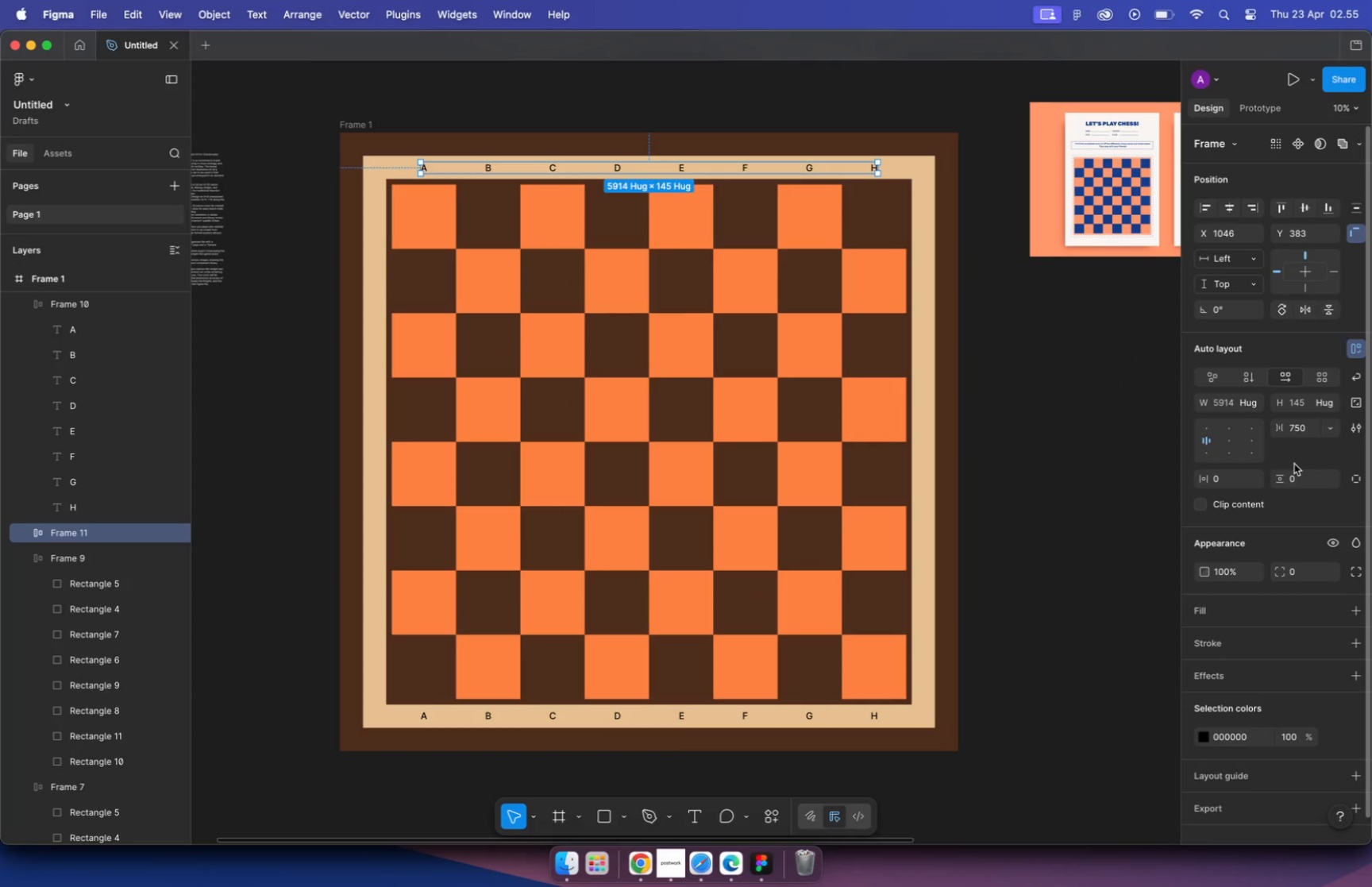 
wait(5.0)
 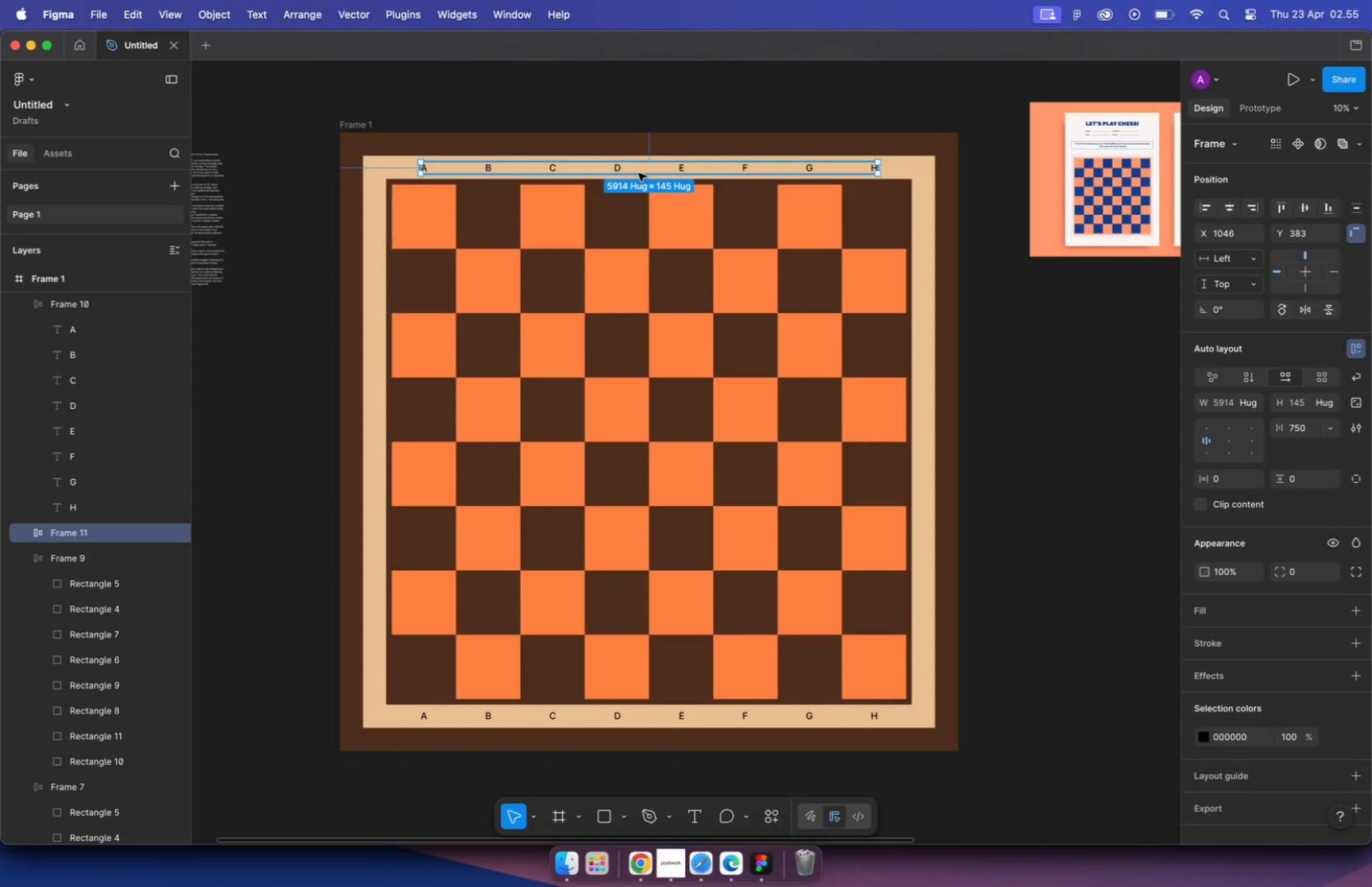 
left_click([1250, 376])
 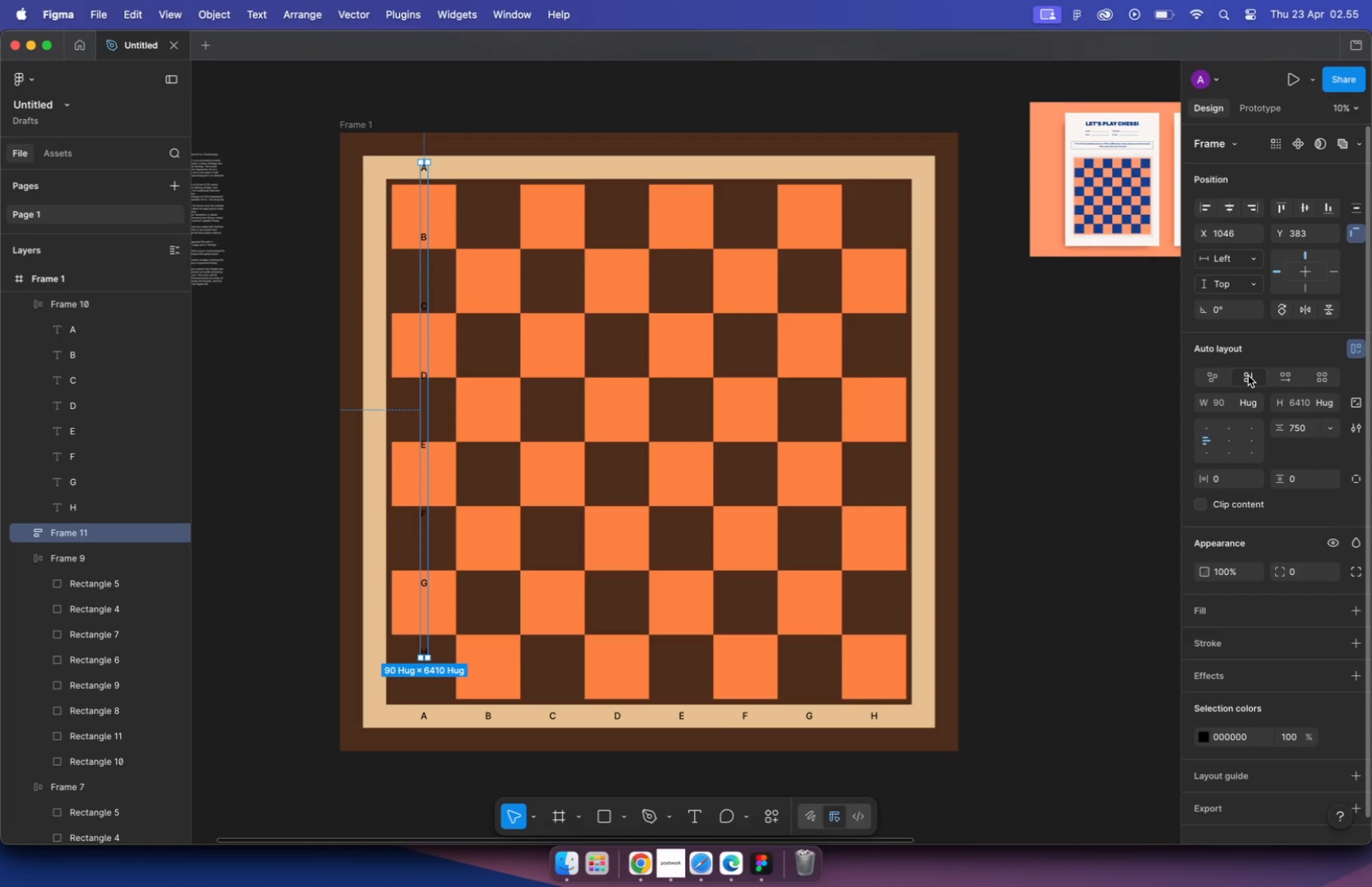 
key(Meta+CommandLeft)
 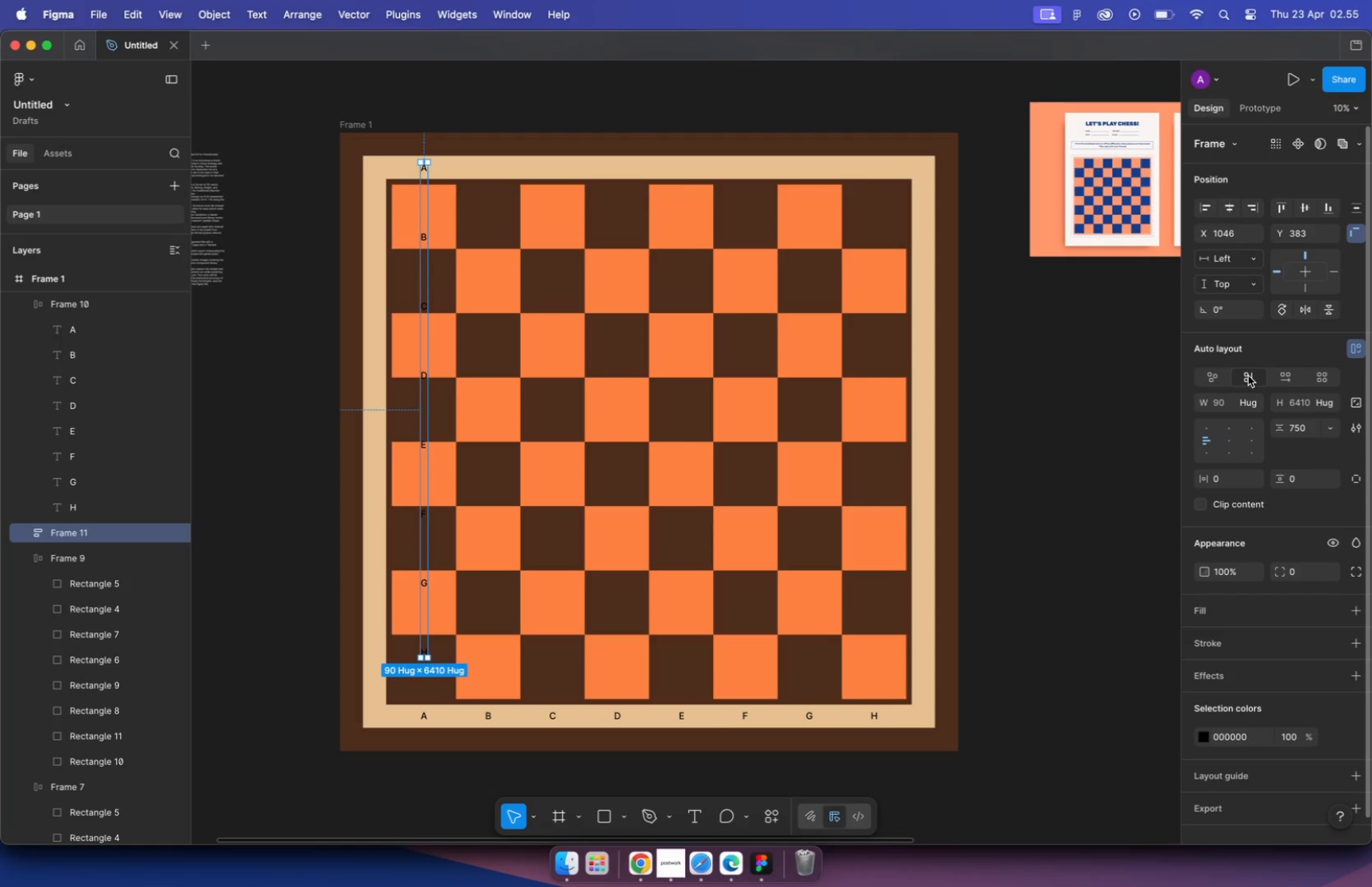 
key(Meta+Z)
 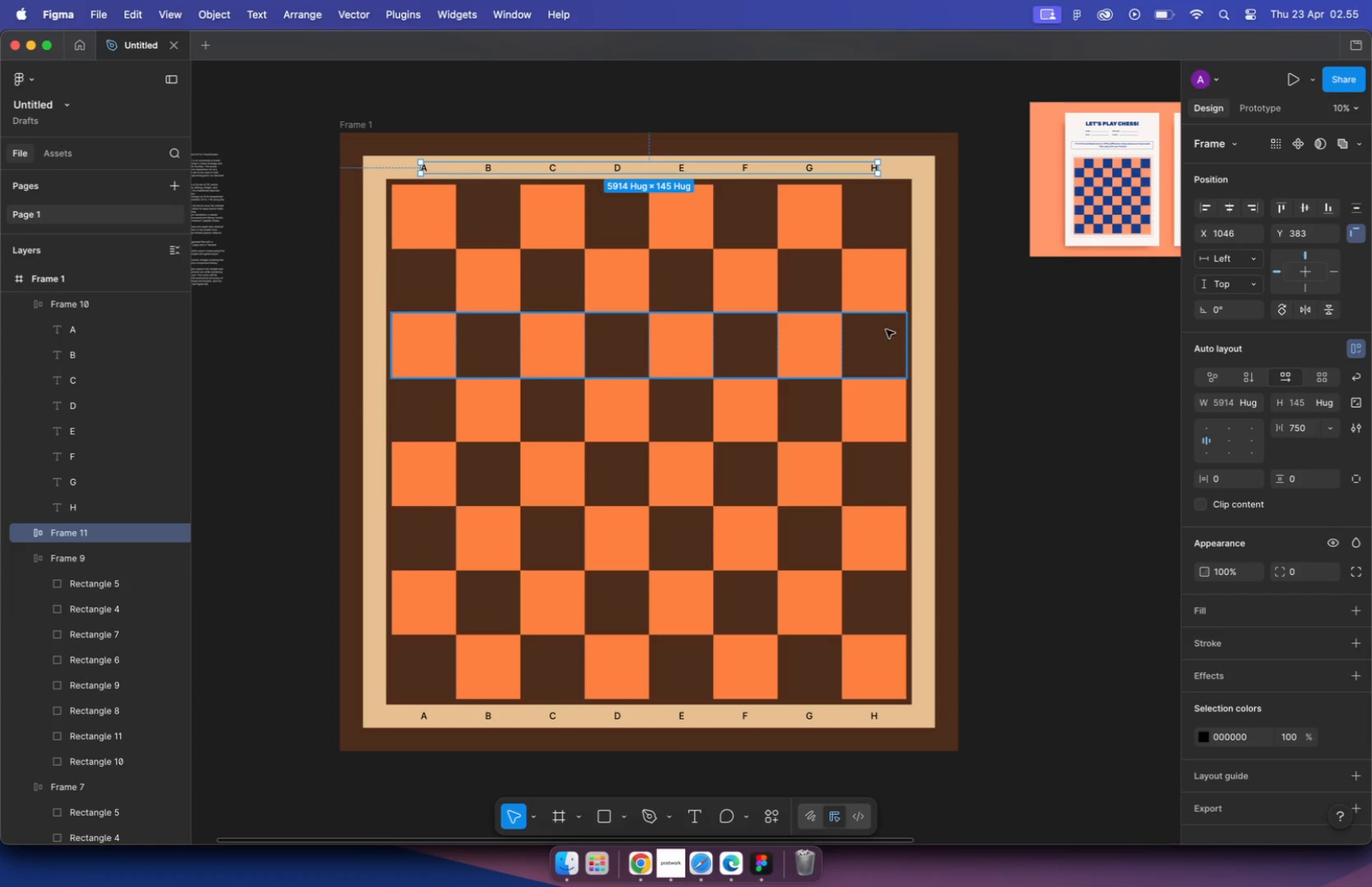 
left_click_drag(start_coordinate=[664, 168], to_coordinate=[661, 110])
 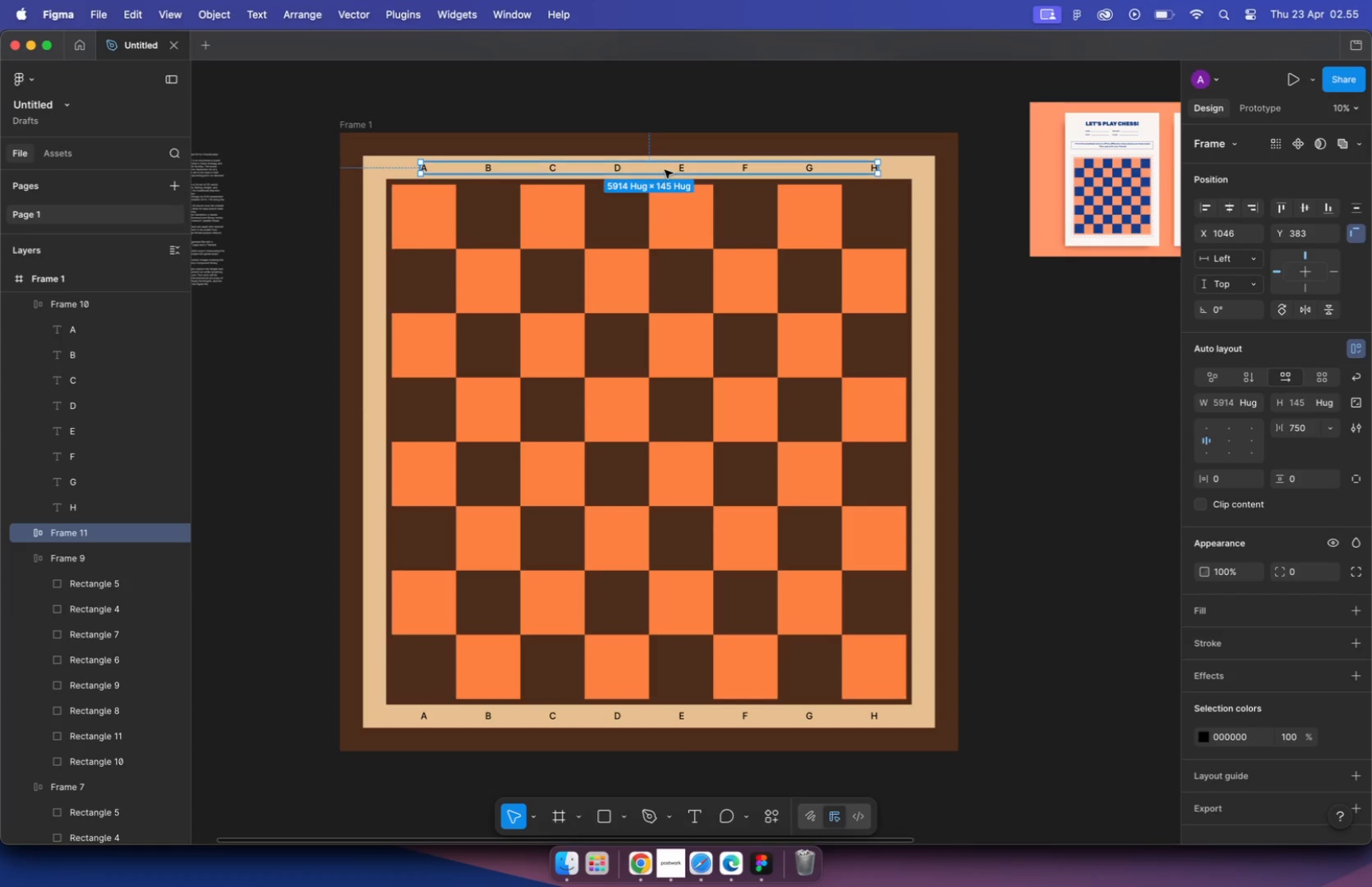 
hold_key(key=ShiftLeft, duration=1.44)
 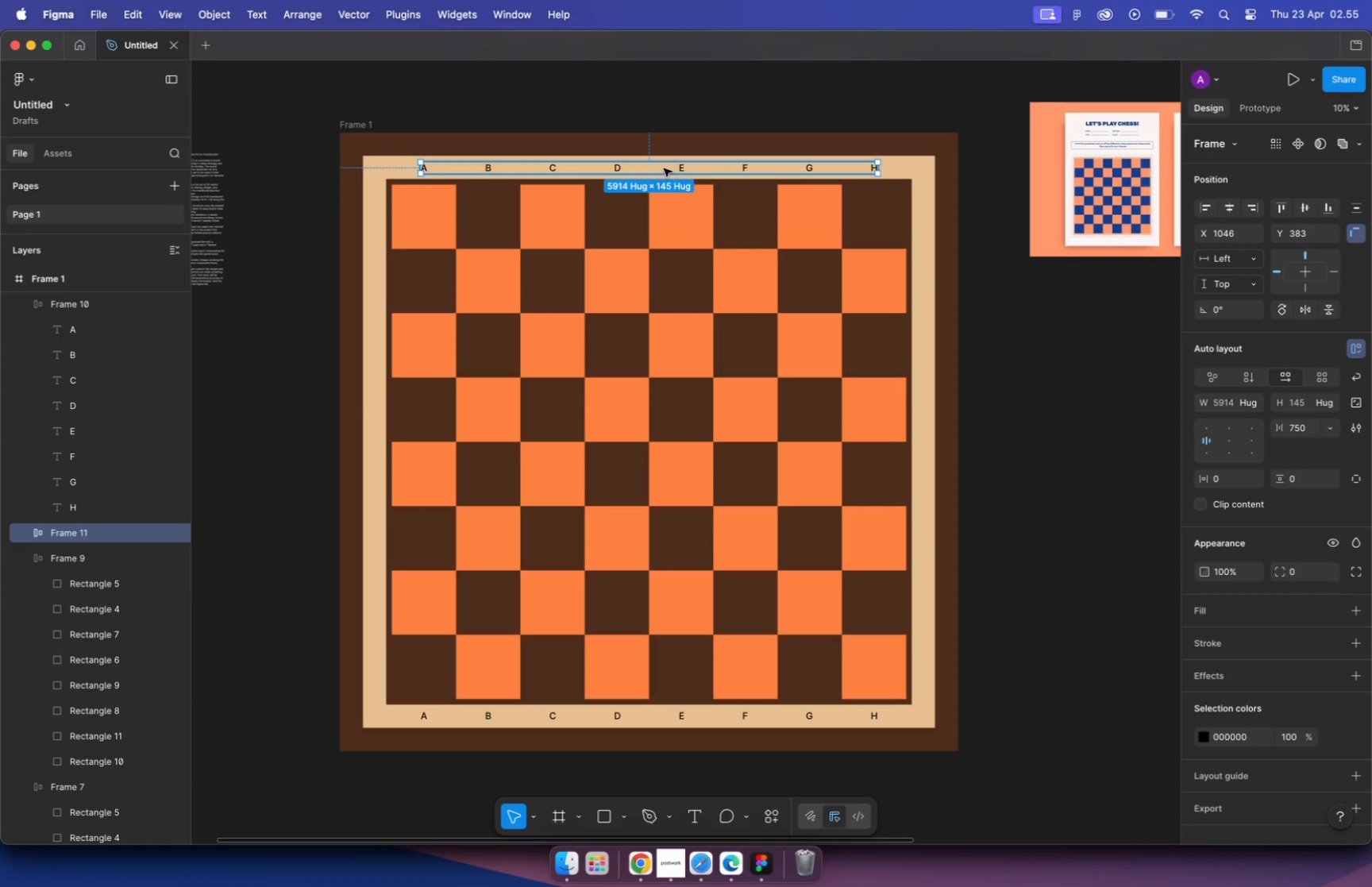 
hold_key(key=OptionLeft, duration=1.15)
 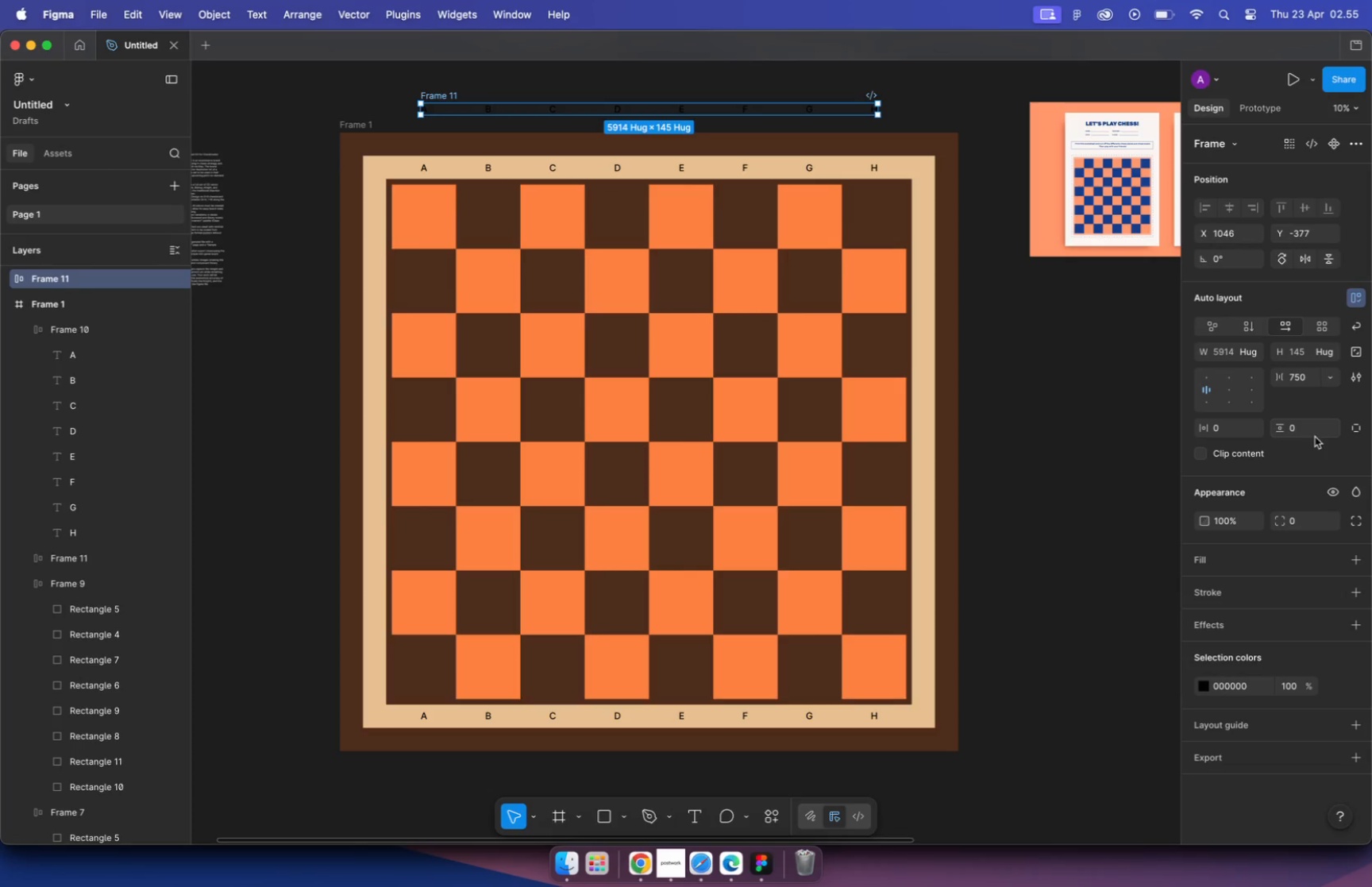 
key(Backspace)
 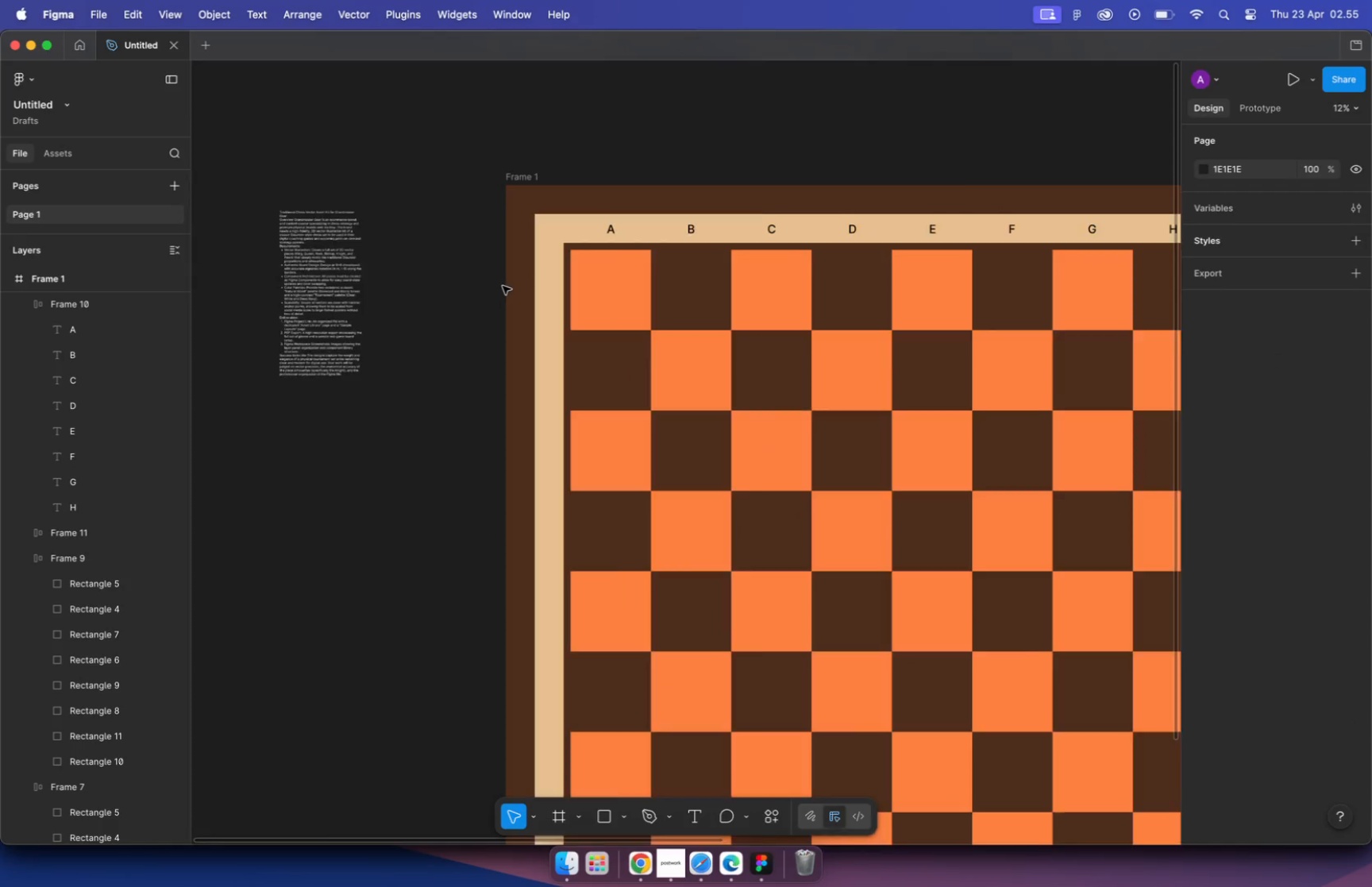 
hold_key(key=CommandLeft, duration=1.67)
 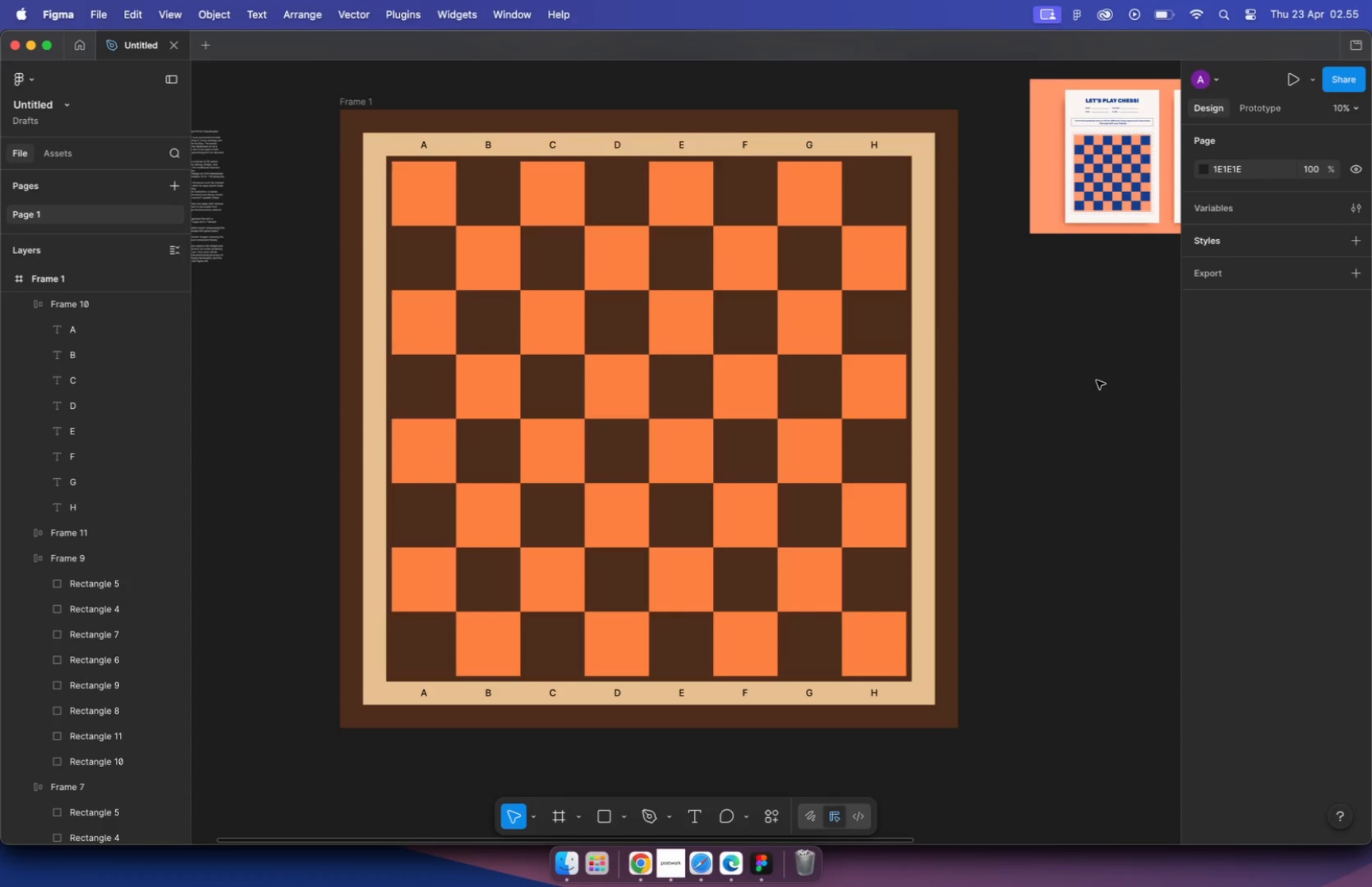 
scroll: coordinate [1097, 379], scroll_direction: down, amount: 2.0